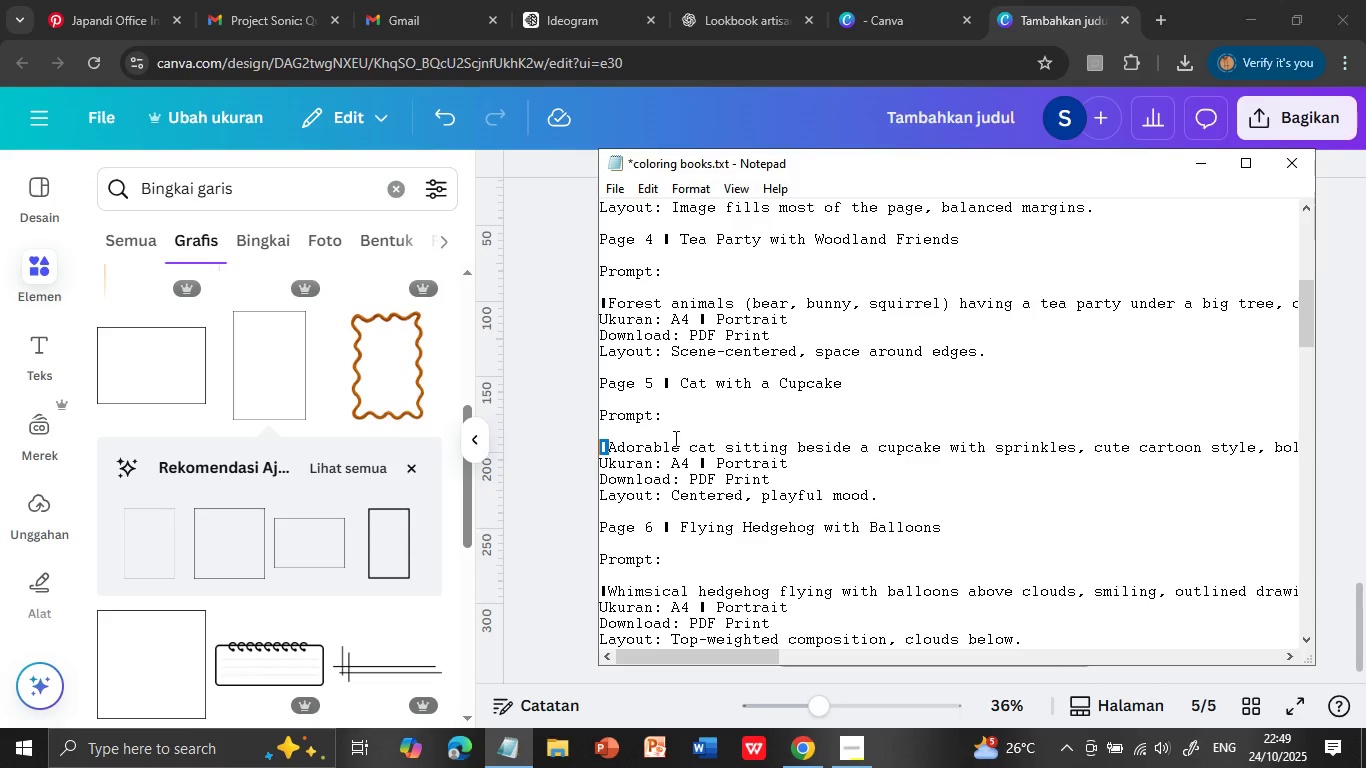 
key(Shift+ArrowRight)
 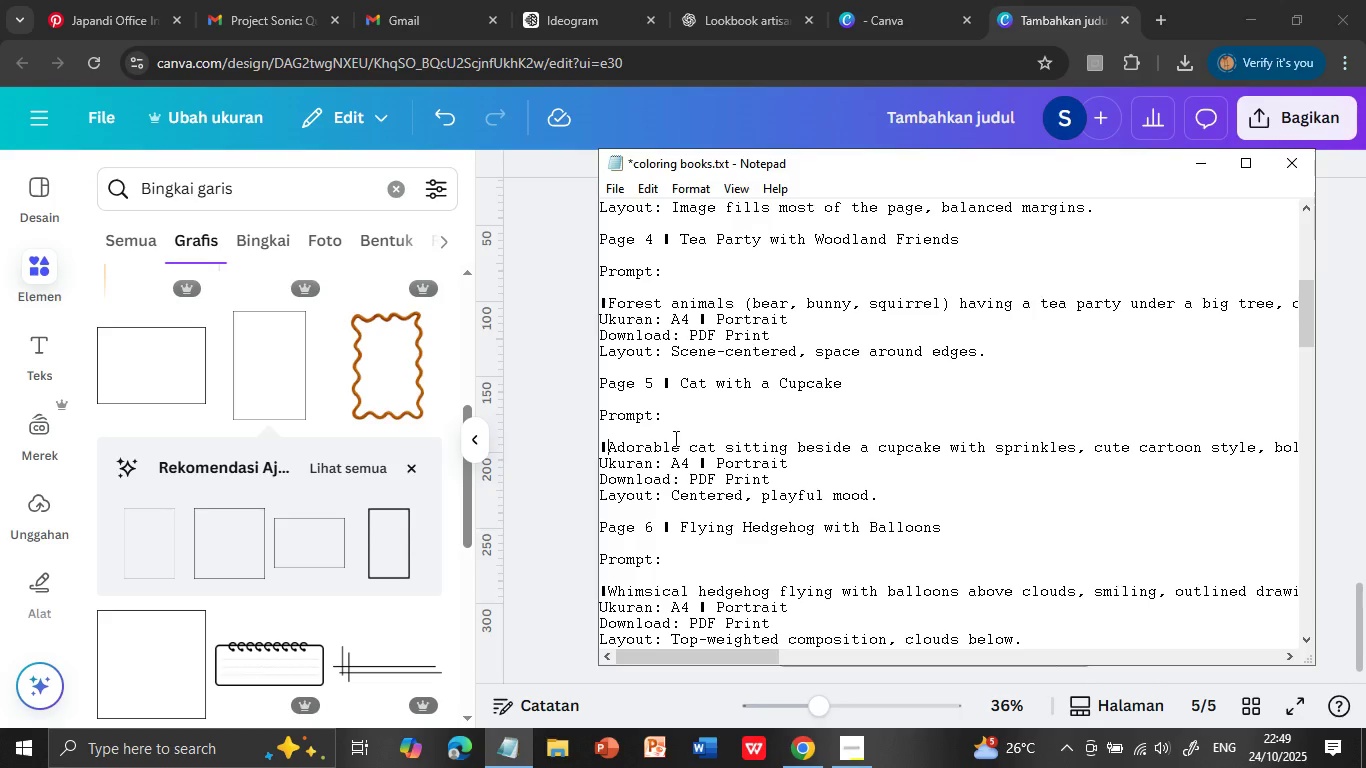 
key(Shift+ArrowDown)
 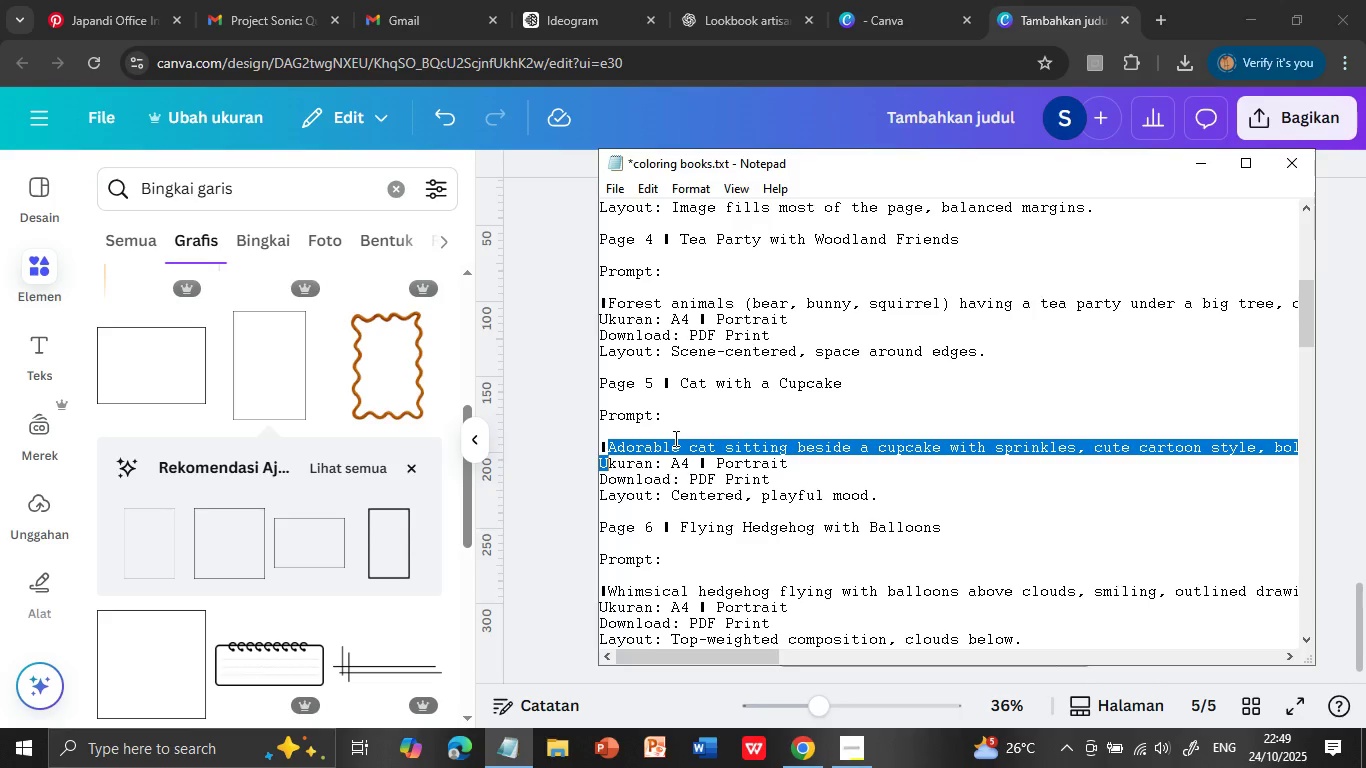 
key(Control+C)
 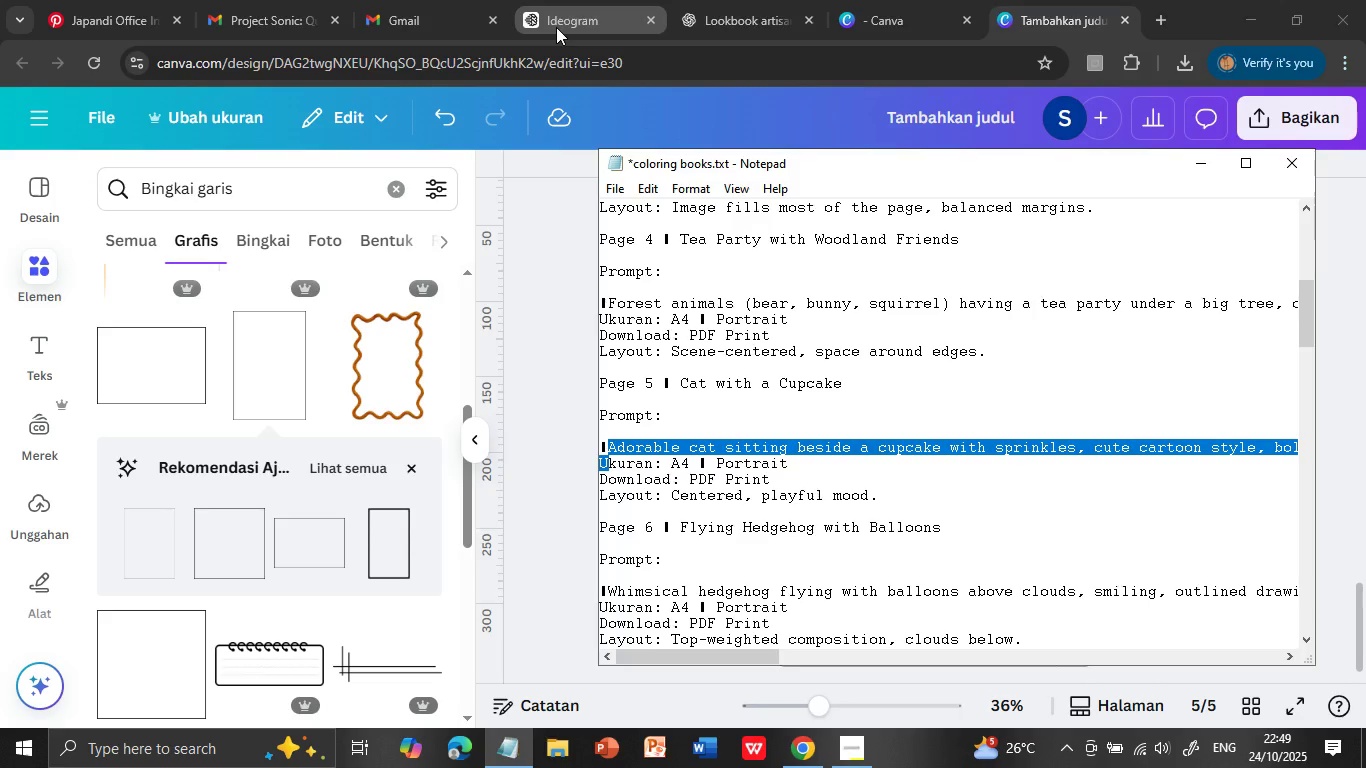 
left_click([556, 27])
 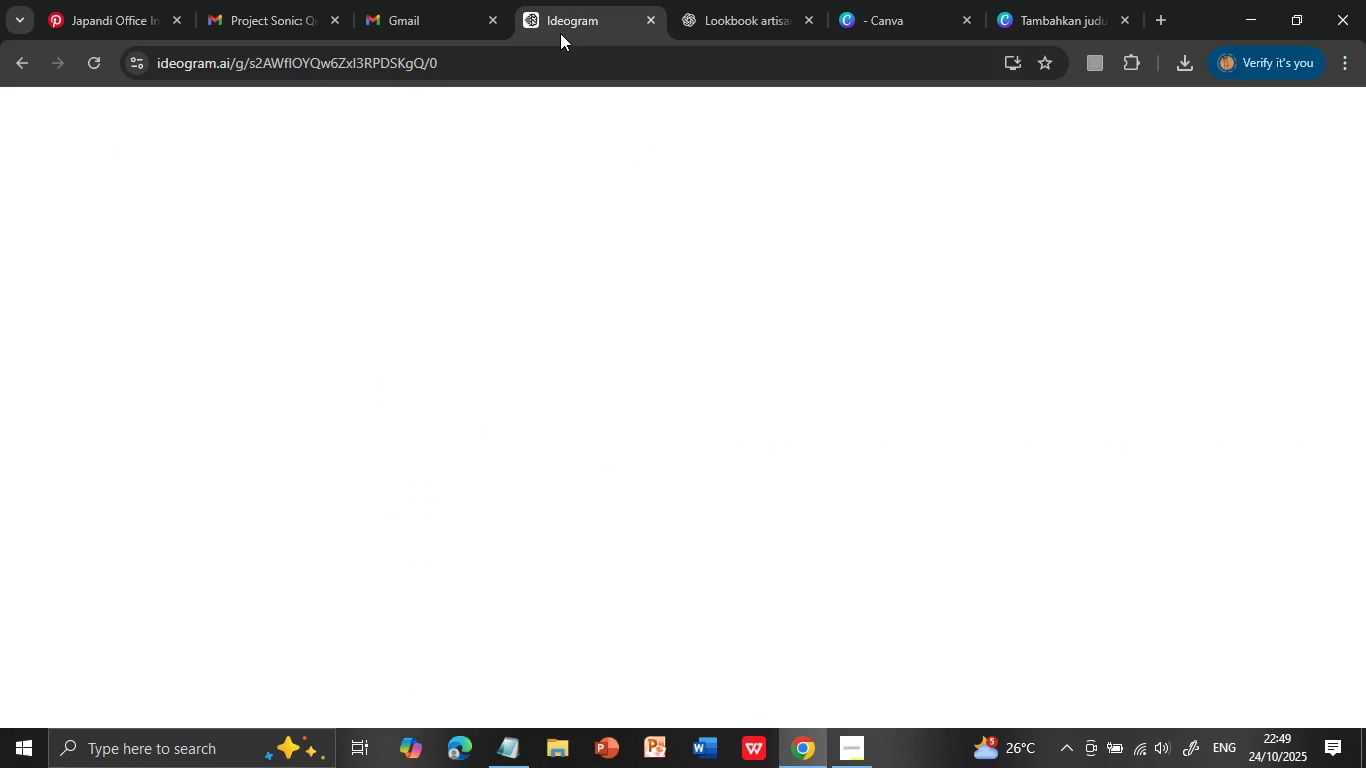 
left_click([620, 133])
 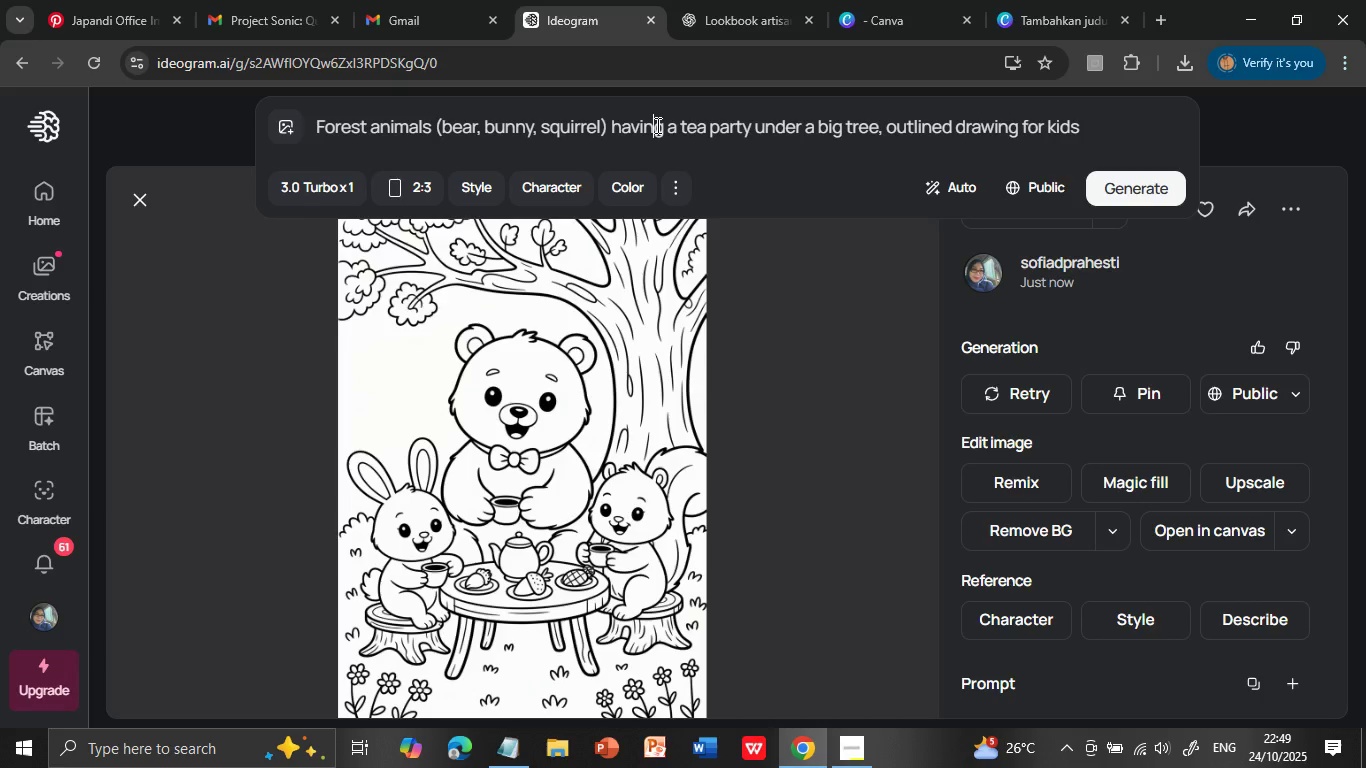 
double_click([656, 125])
 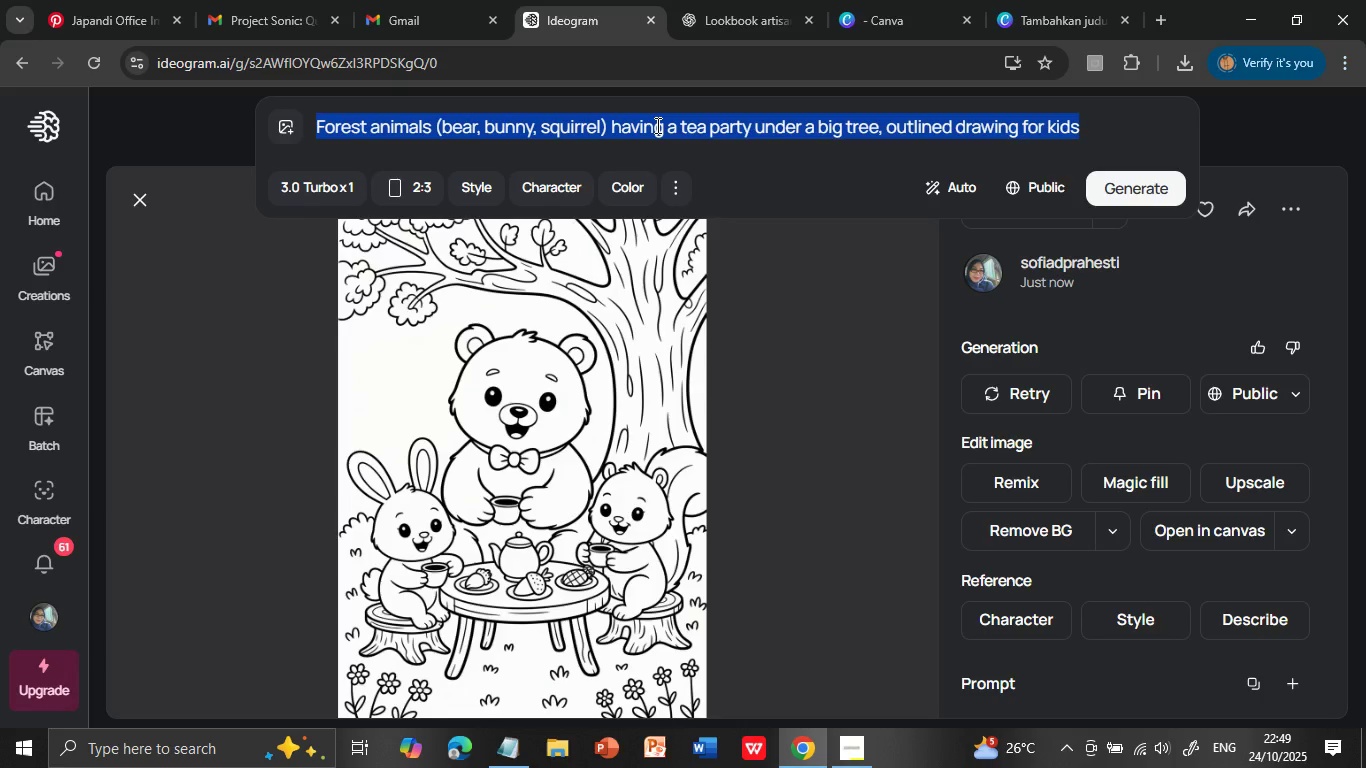 
triple_click([656, 125])
 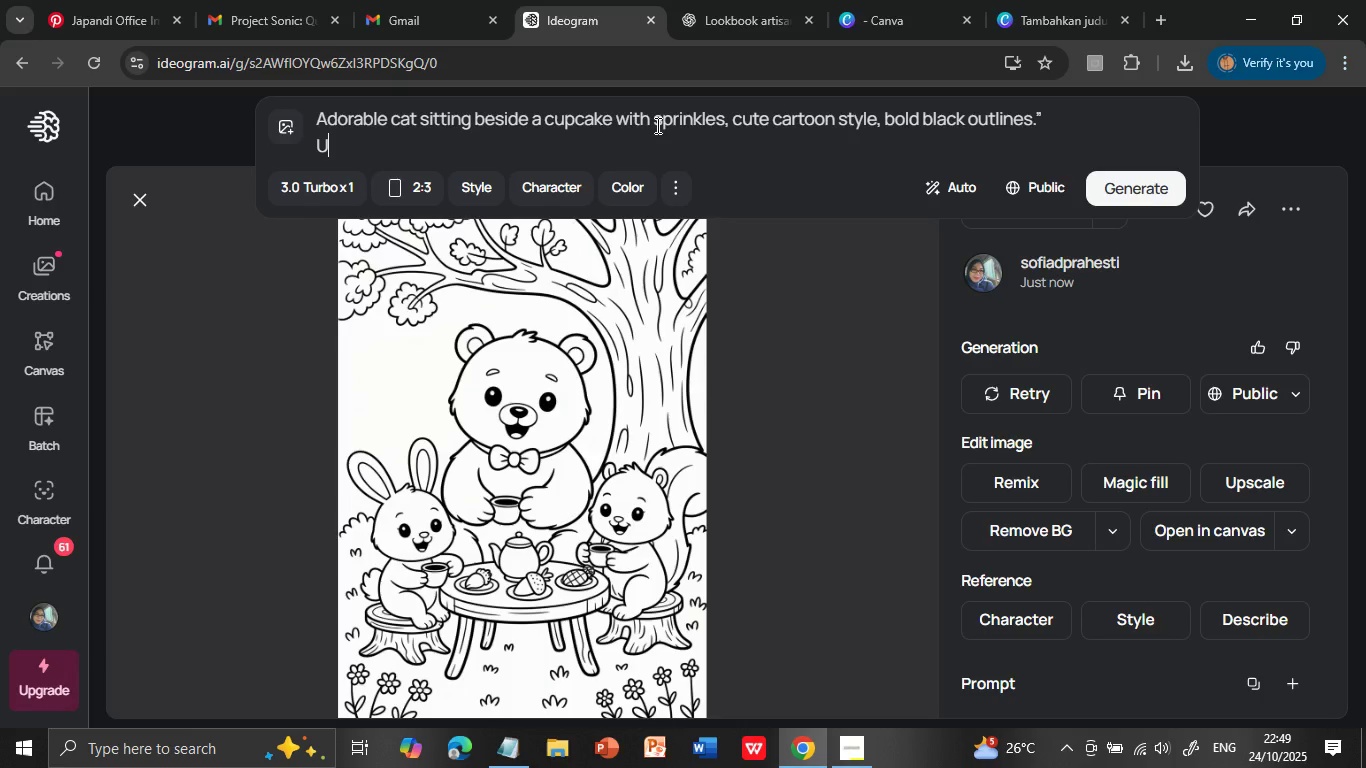 
hold_key(key=ControlLeft, duration=0.47)
 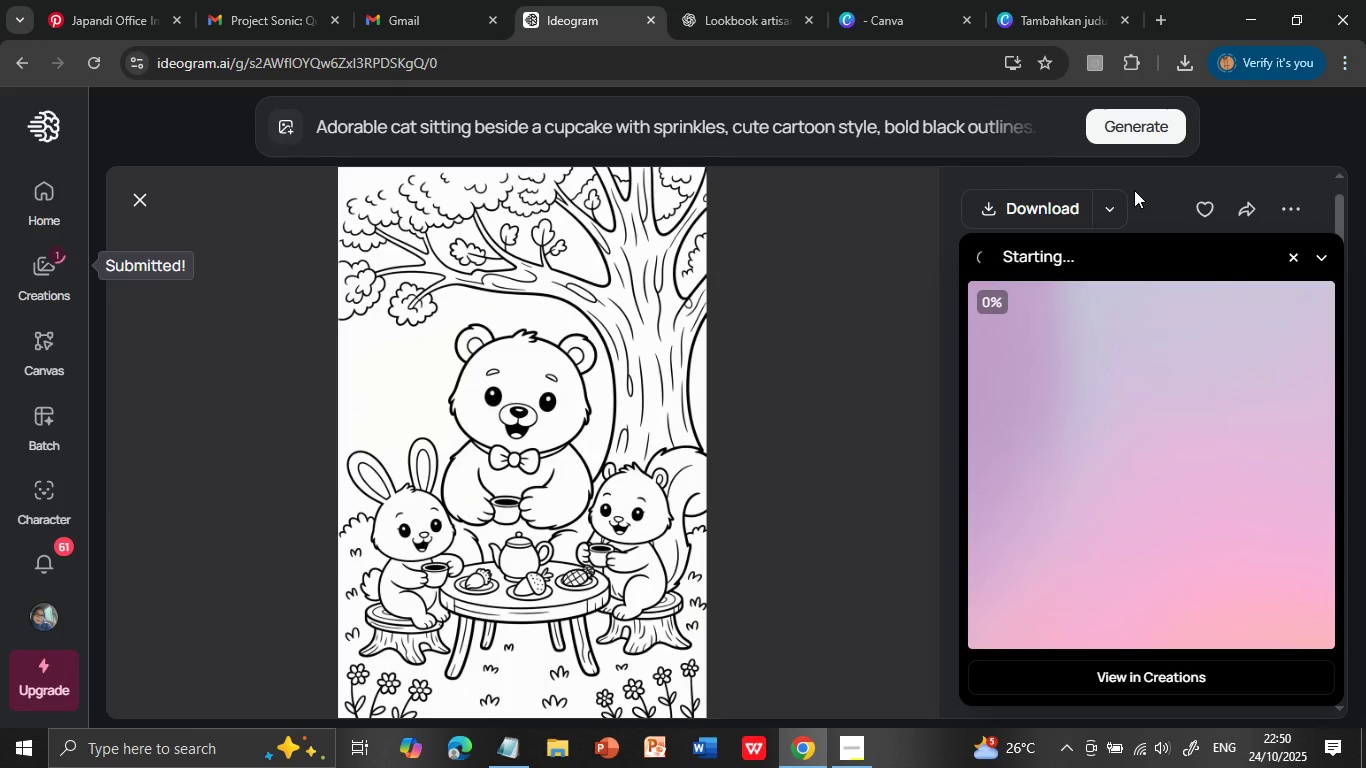 
hold_key(key=V, duration=0.35)
 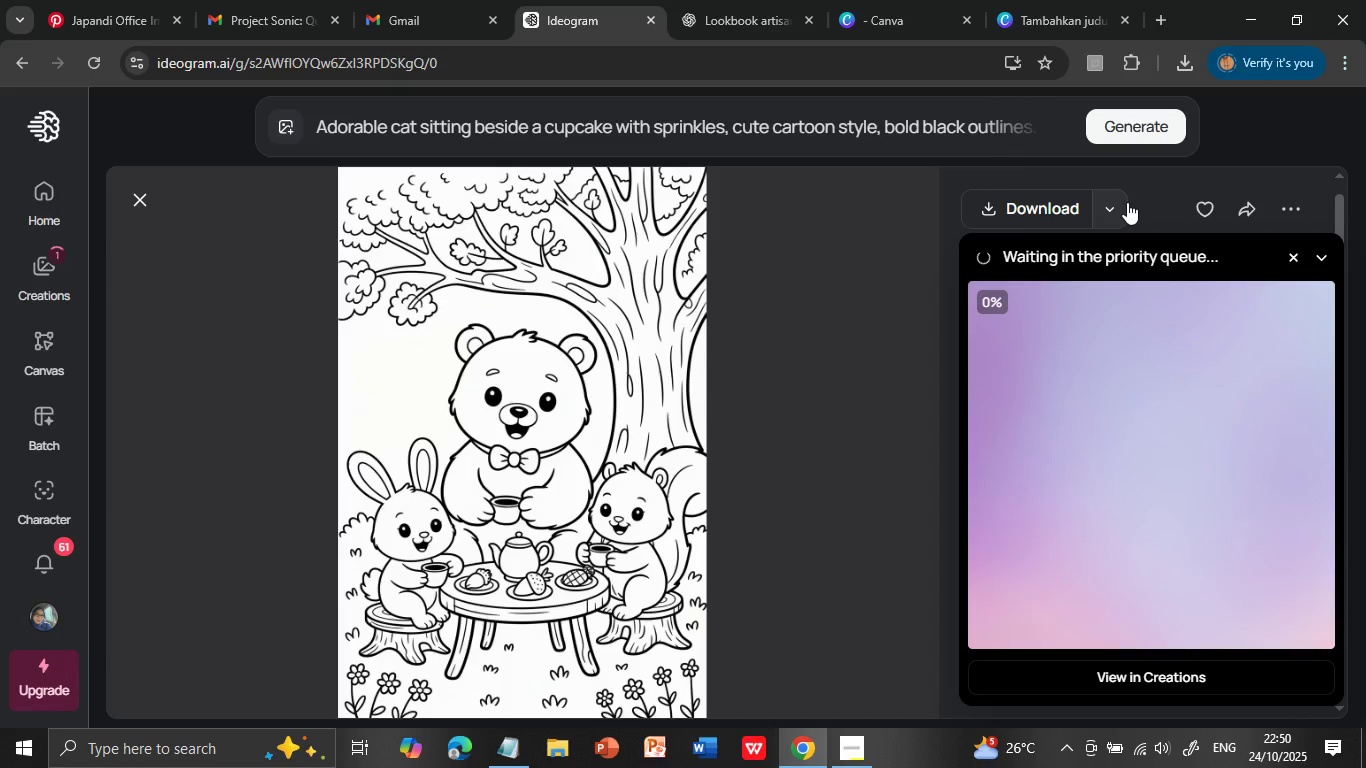 
key(Backspace)
 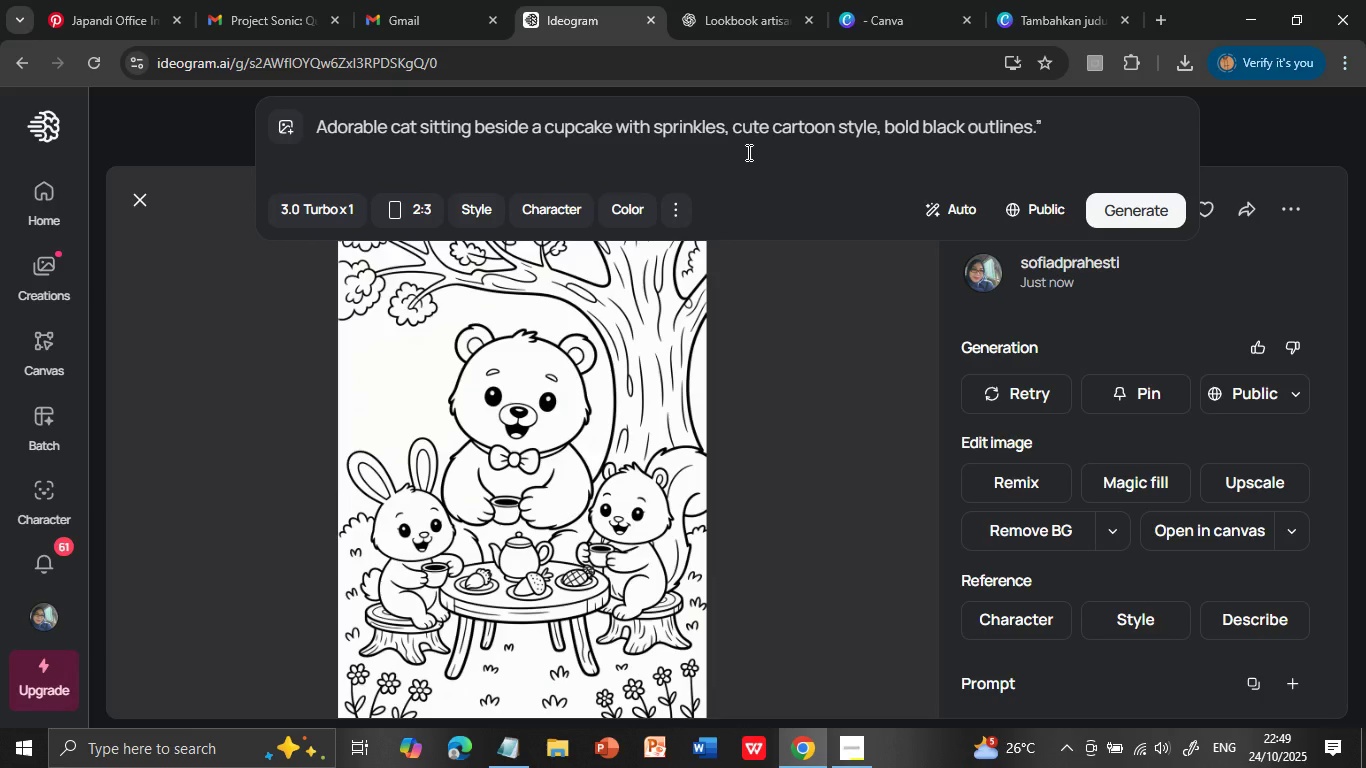 
key(Backspace)
 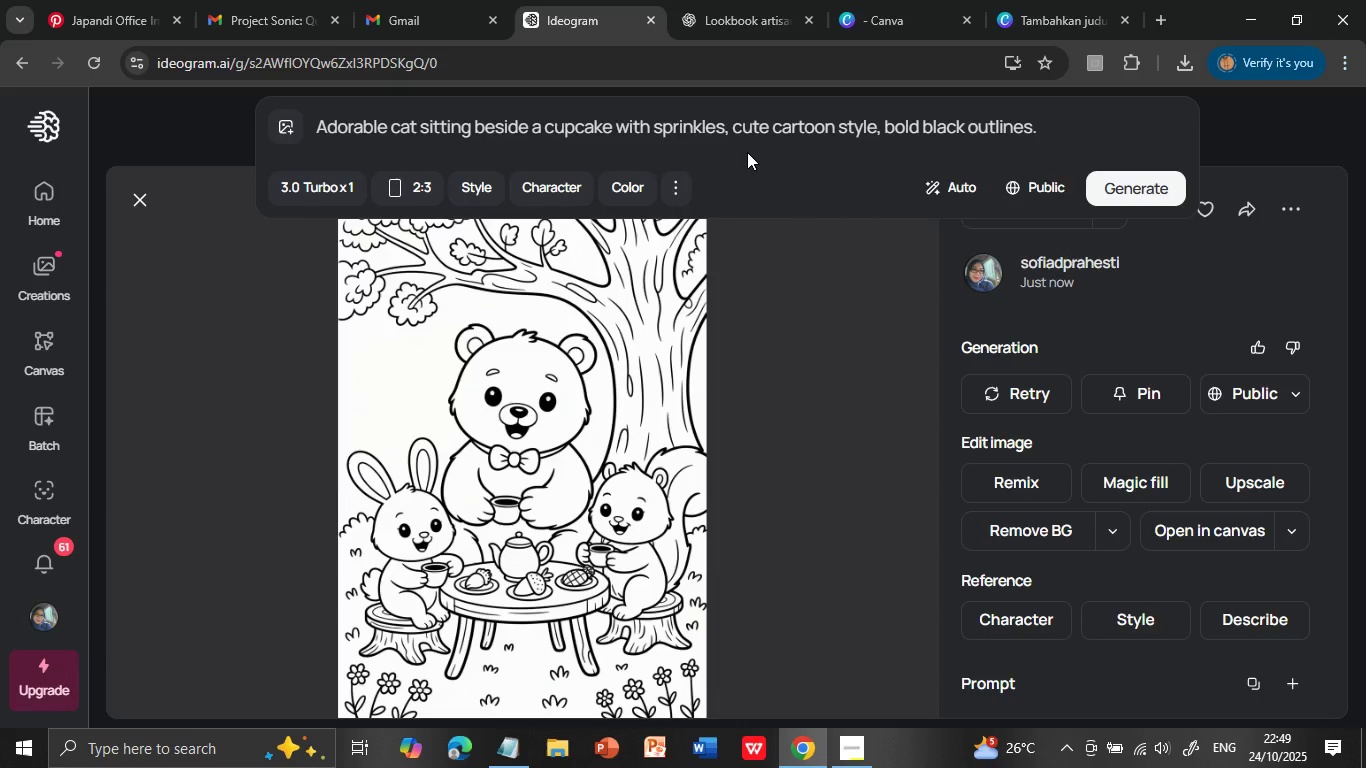 
key(Backspace)
 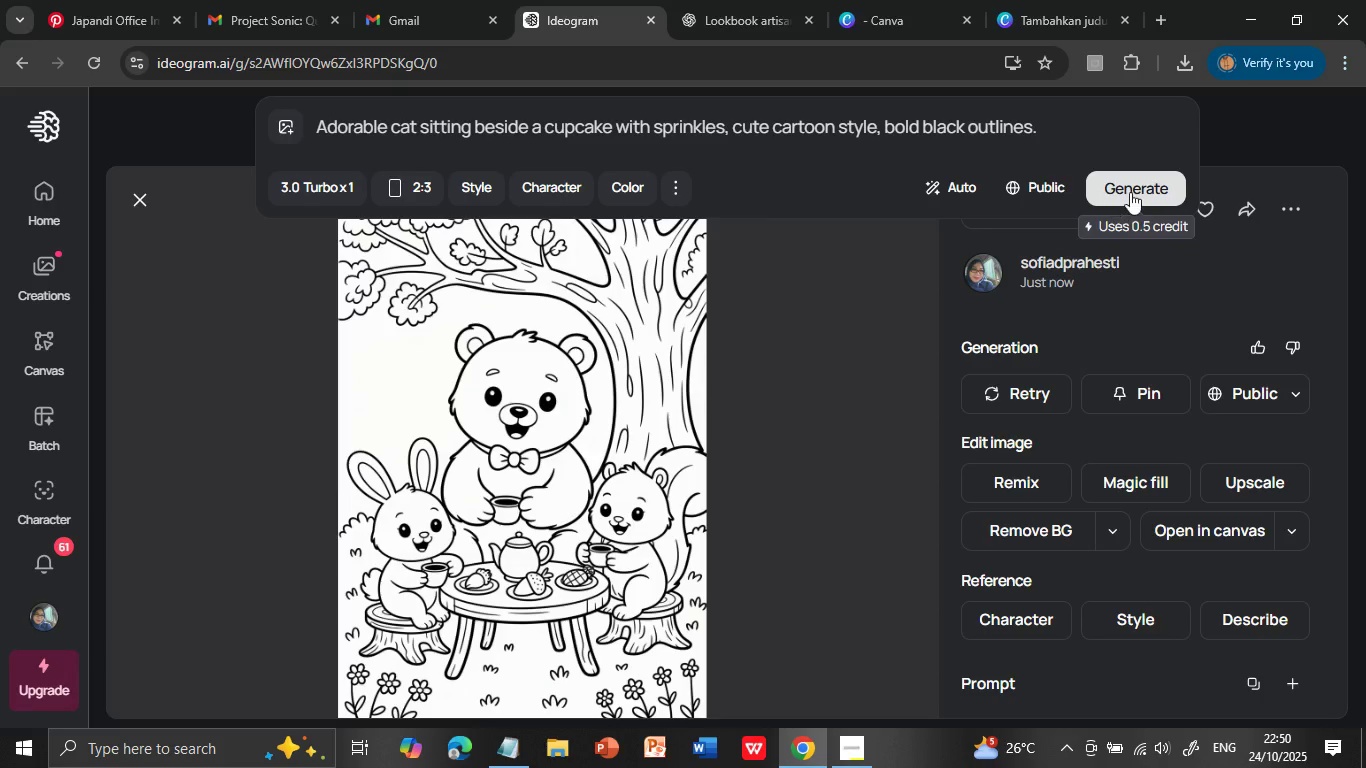 
left_click([1130, 192])
 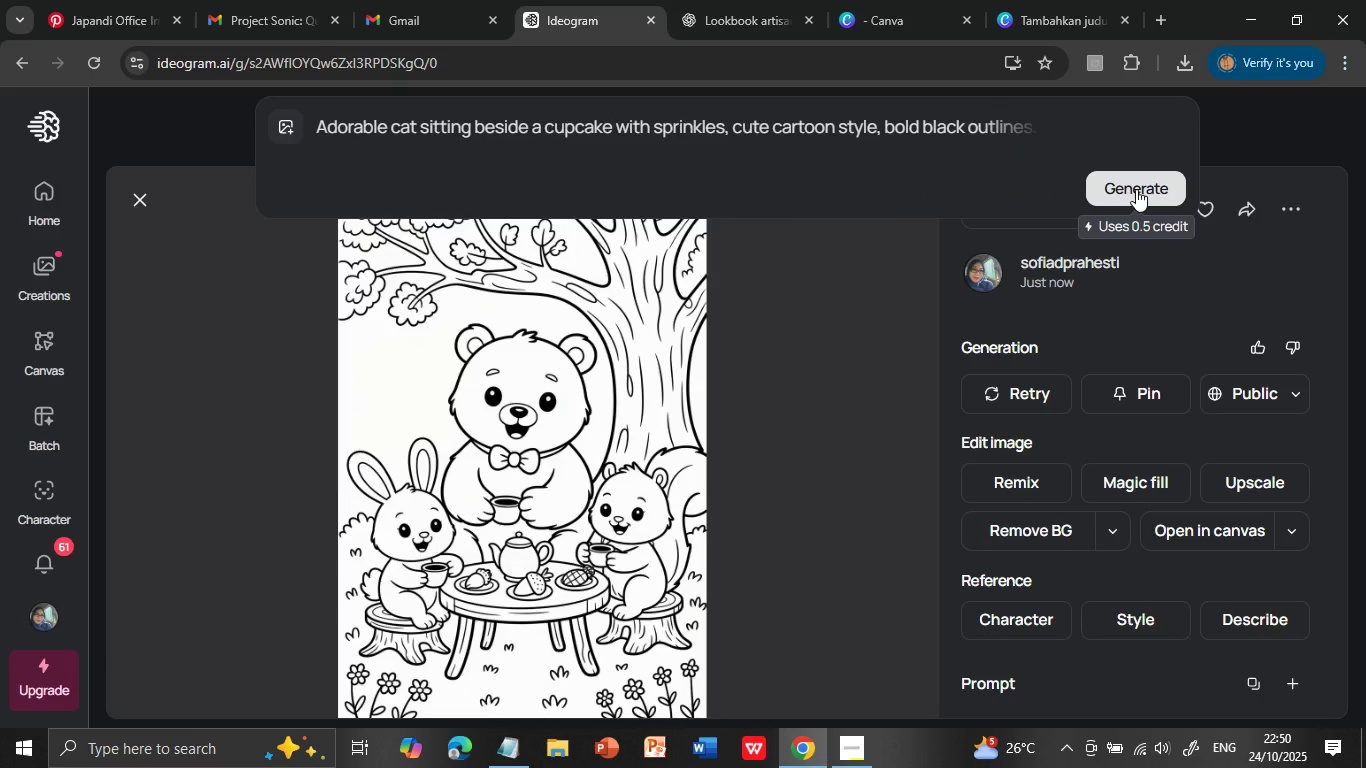 
left_click([862, 747])
 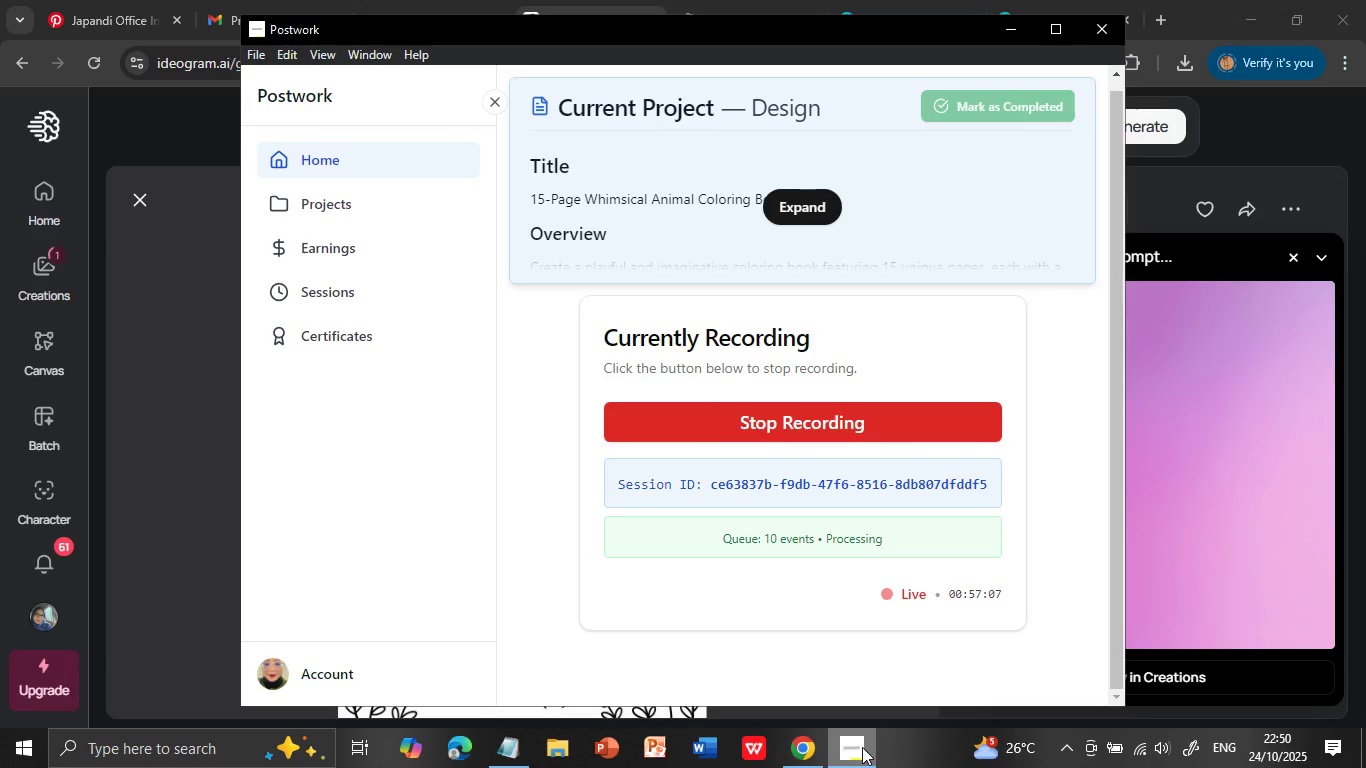 
left_click([862, 747])